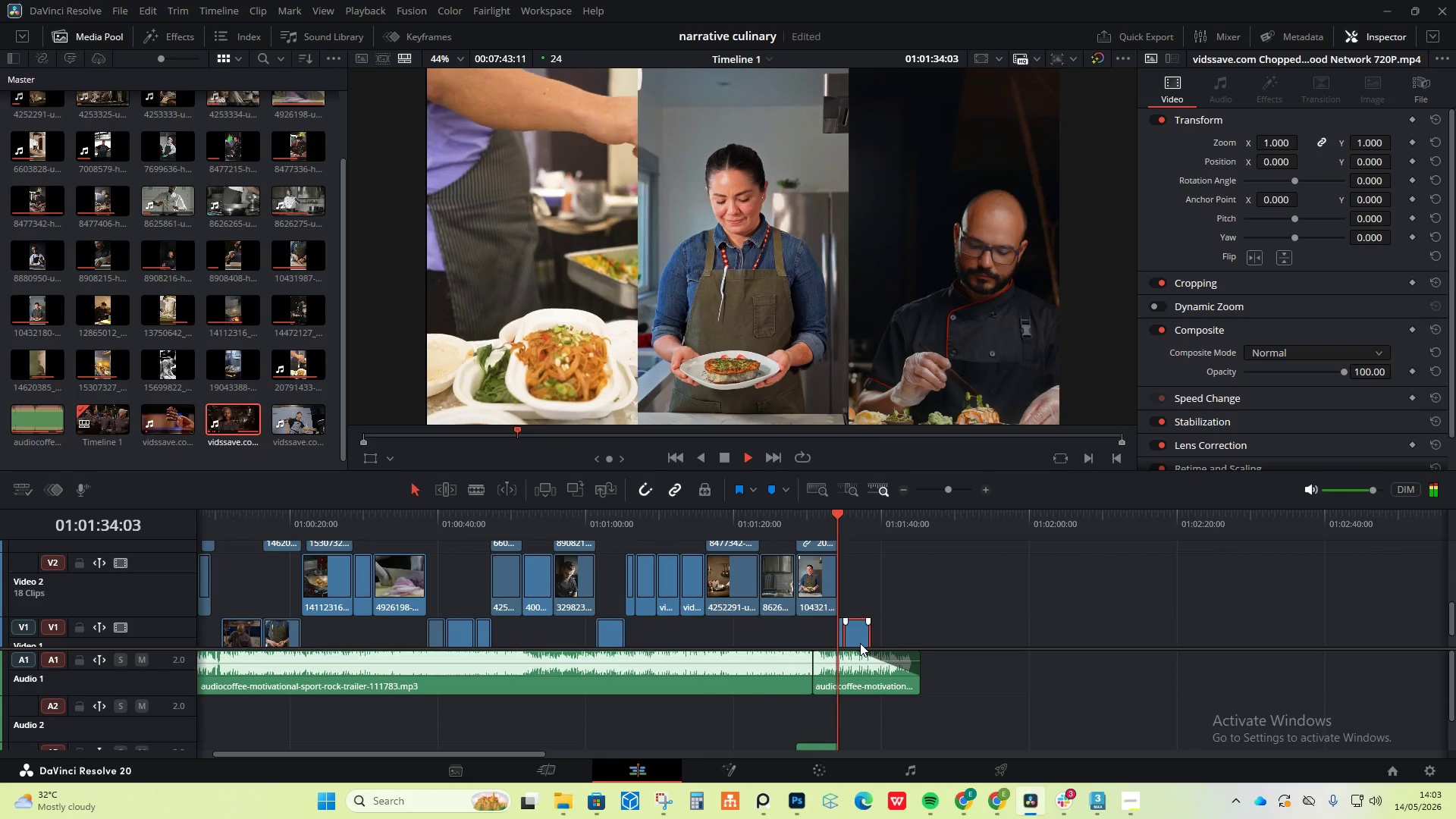 
key(Space)
 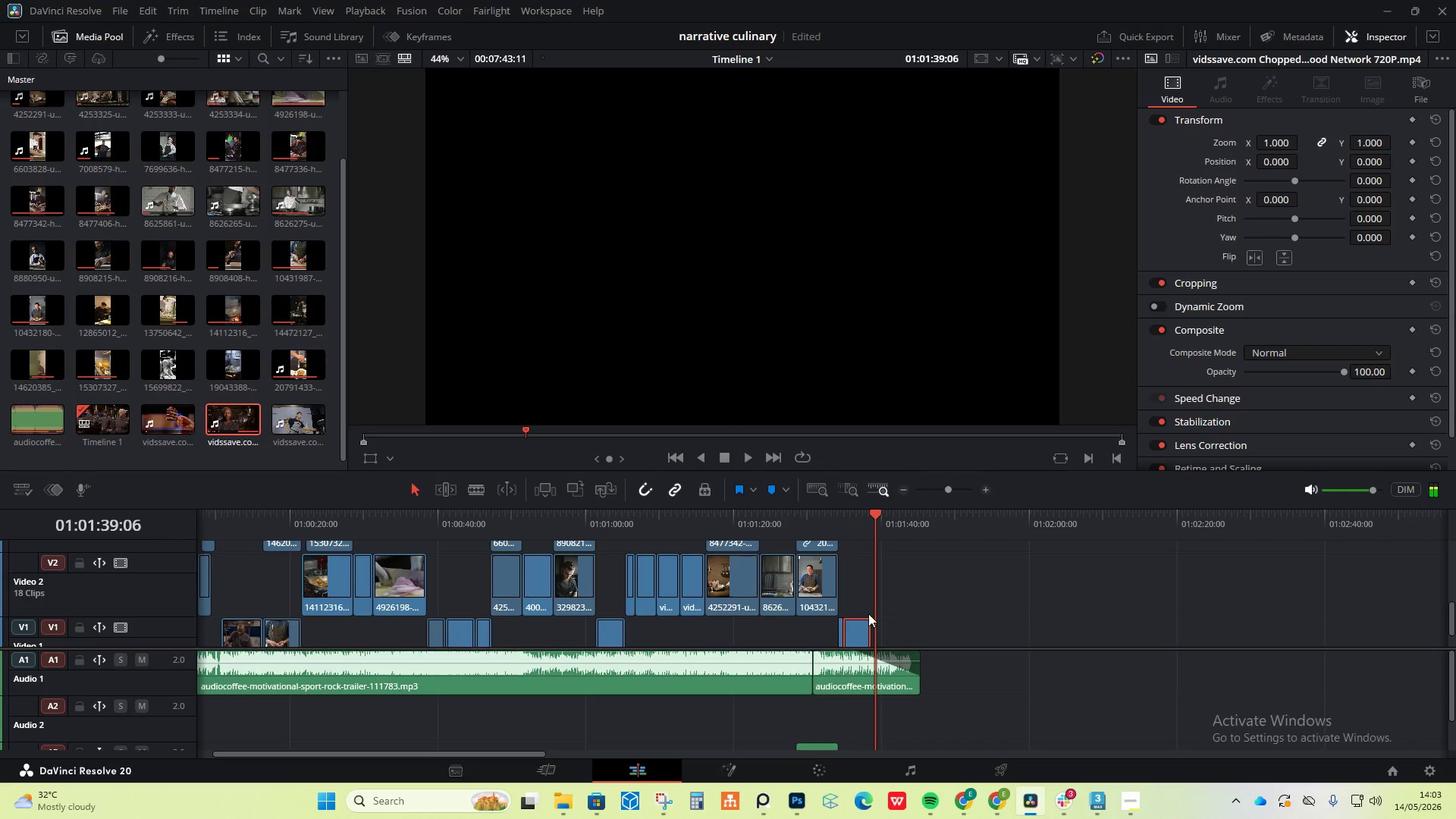 
hold_key(key=AltLeft, duration=1.25)
scroll: coordinate [790, 611], scroll_direction: down, amount: 3.0
 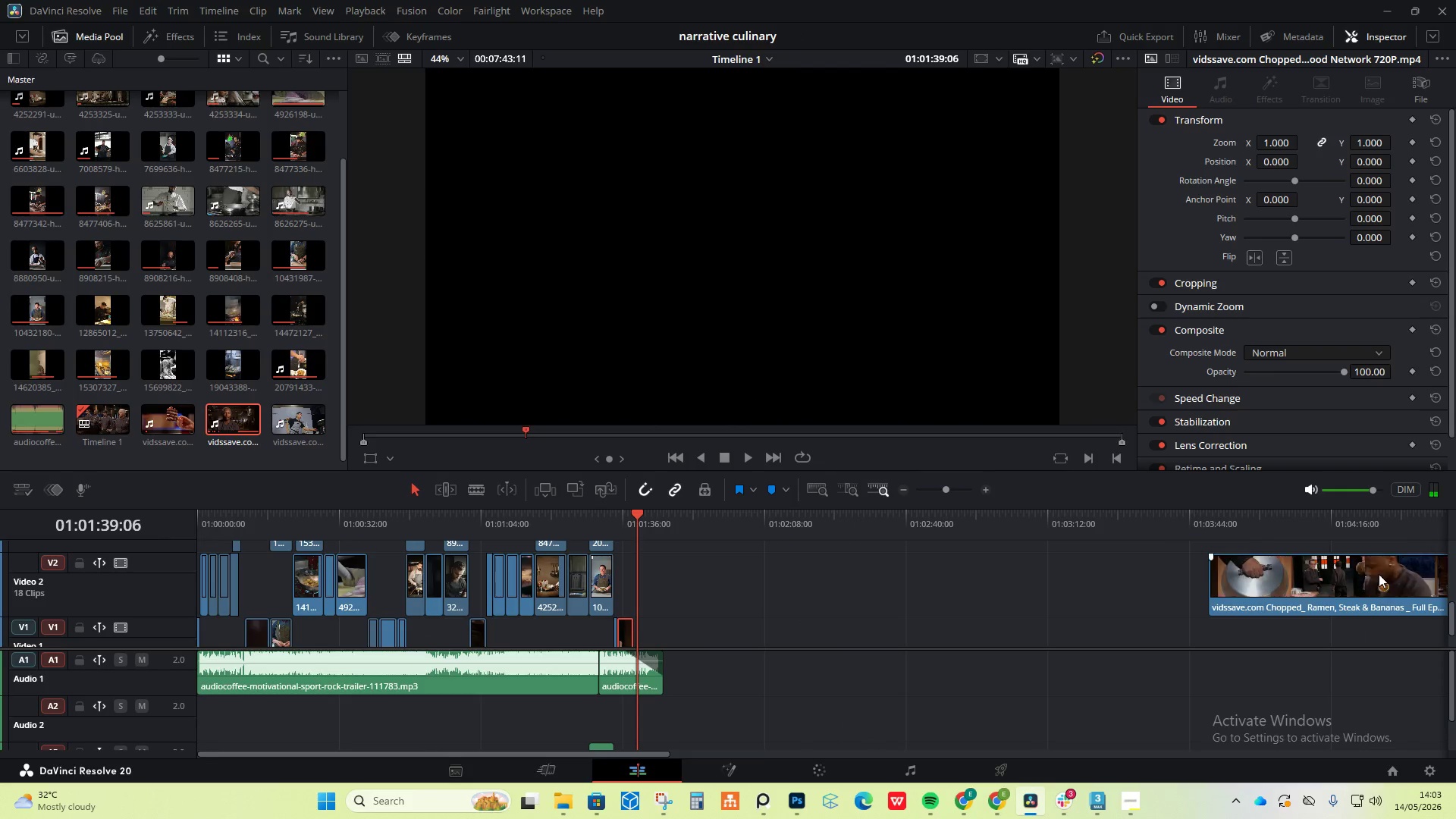 
left_click_drag(start_coordinate=[1369, 574], to_coordinate=[789, 558])
 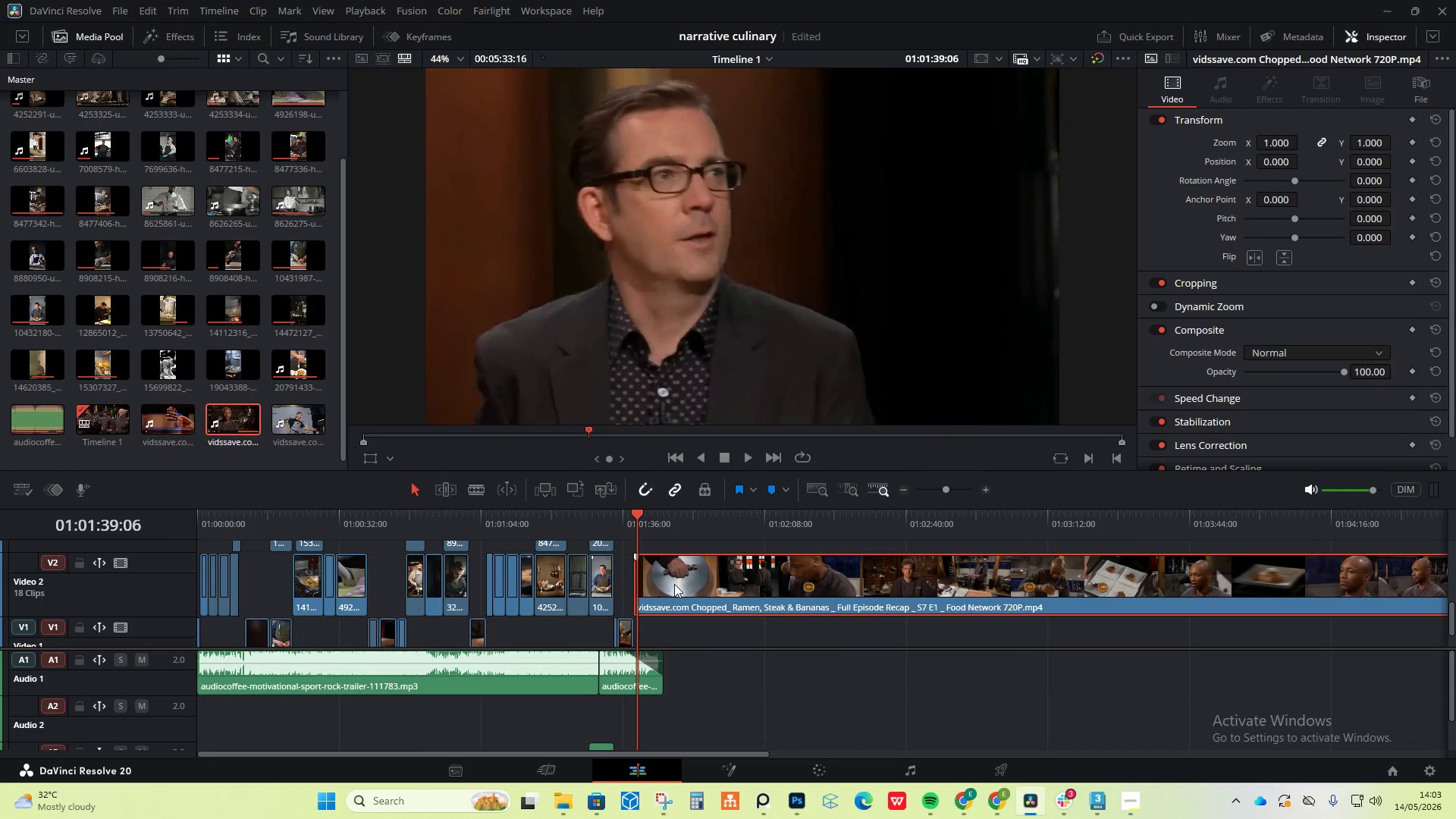 
key(Space)
 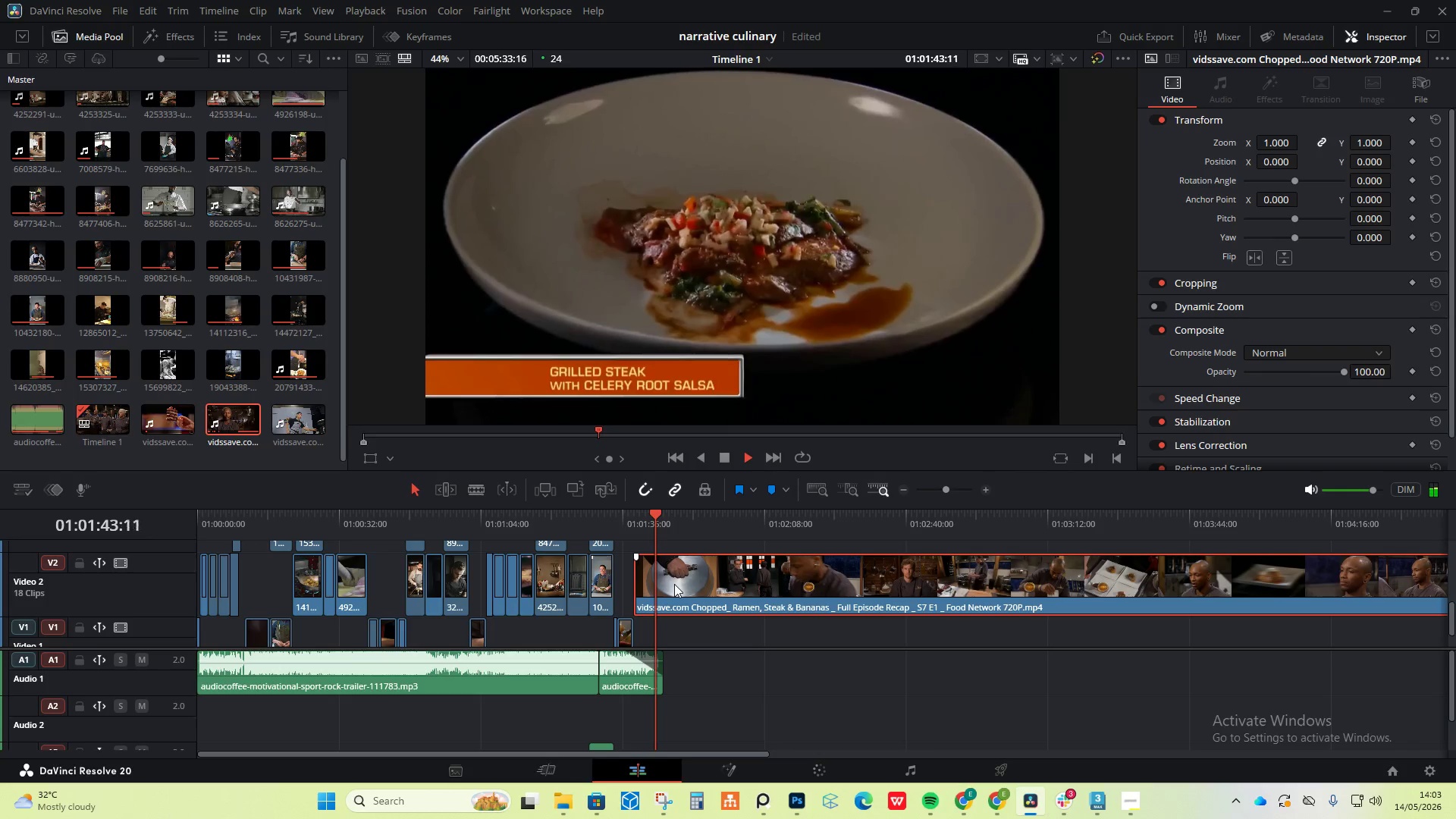 
wait(5.7)
 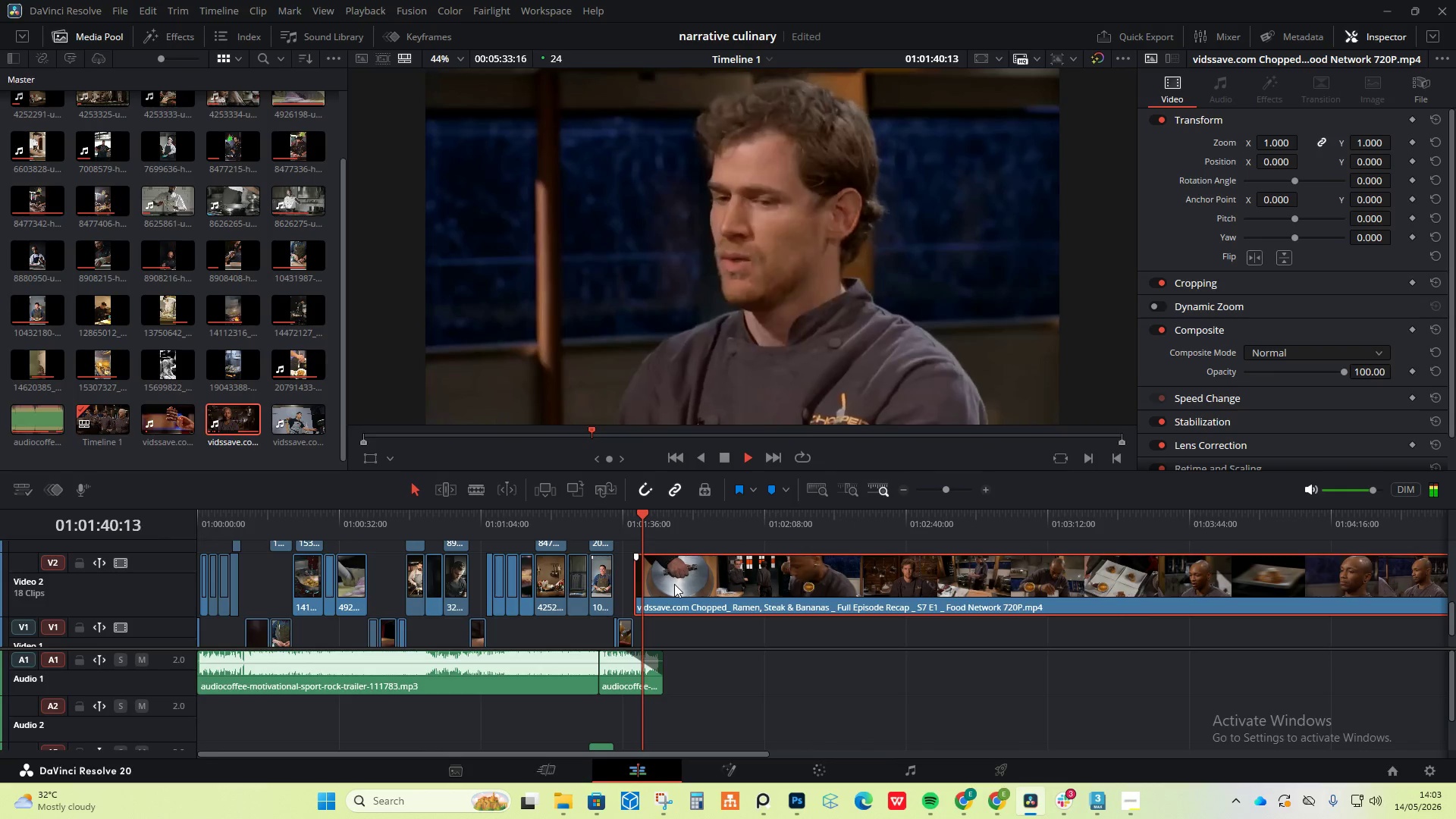 
key(Space)
 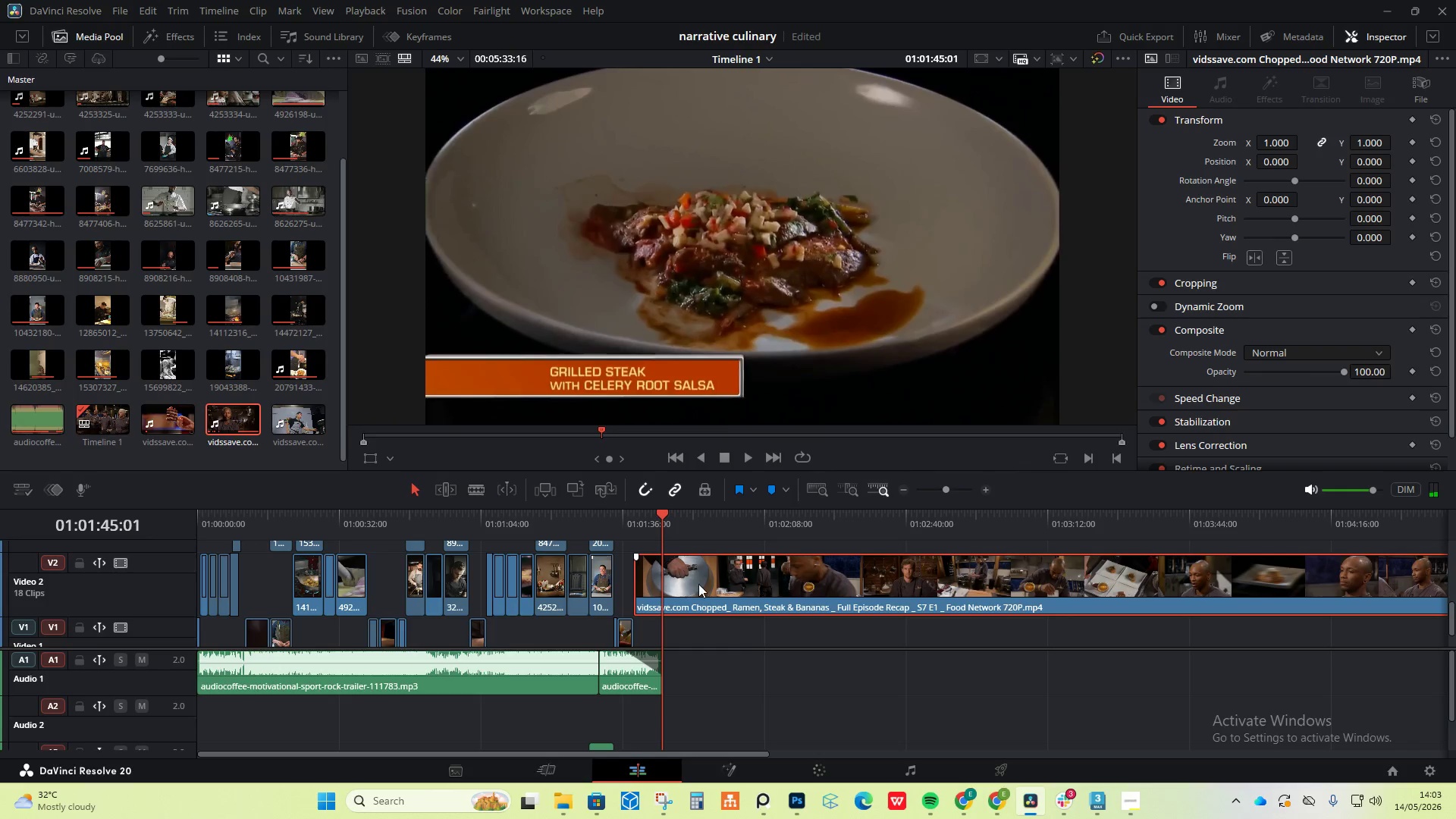 
left_click([699, 584])
 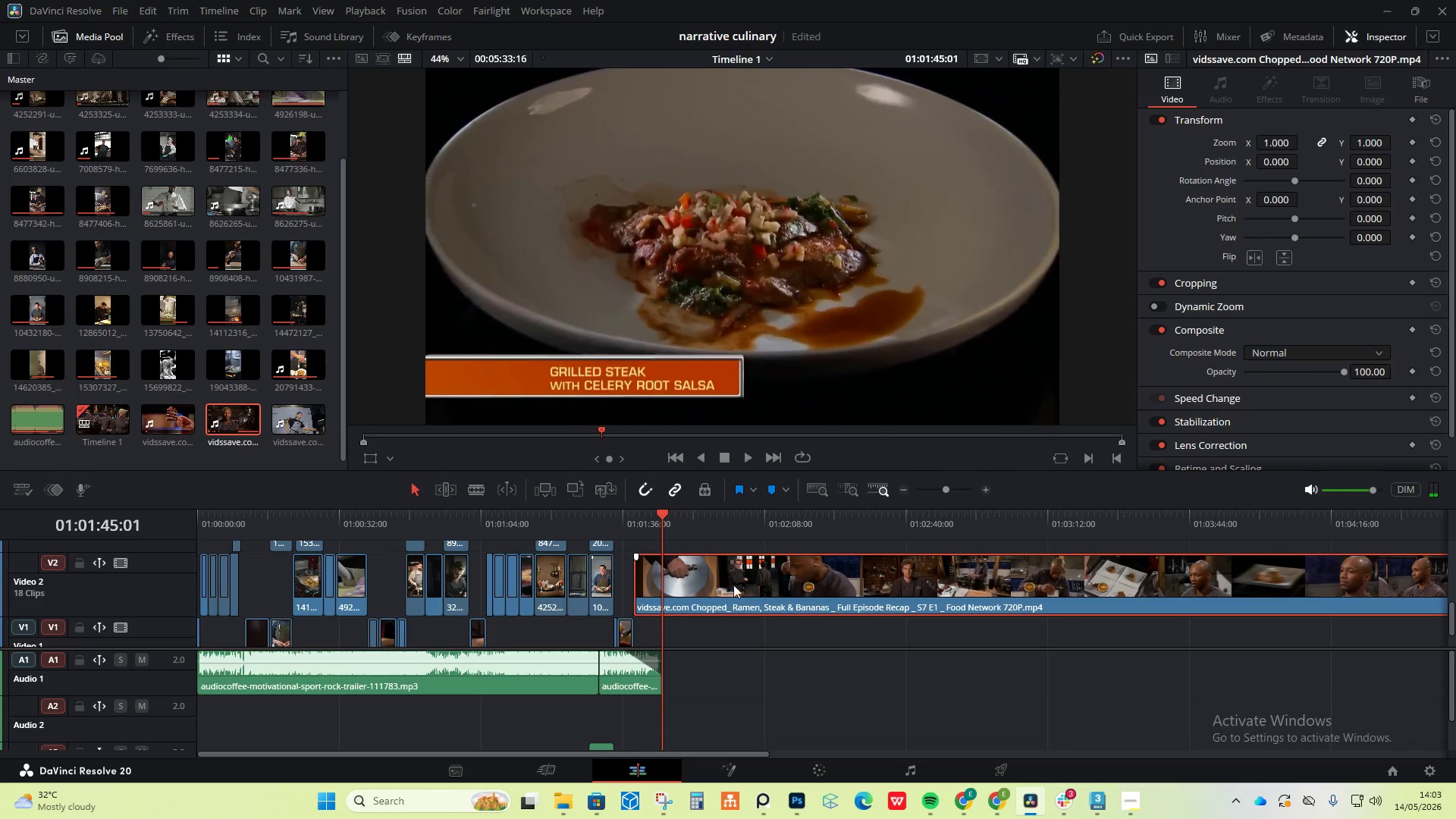 
right_click([743, 587])
 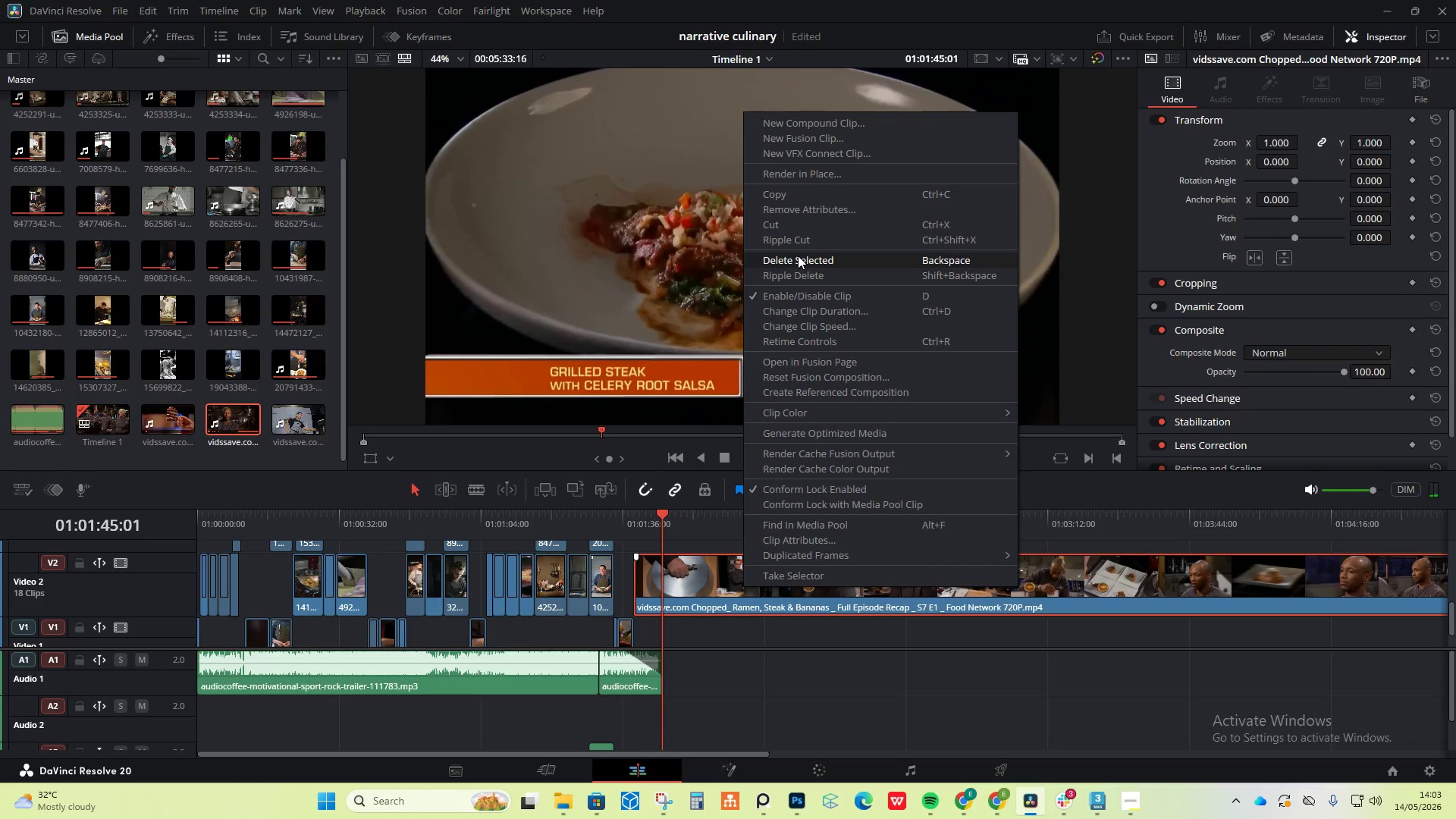 
left_click([797, 259])
 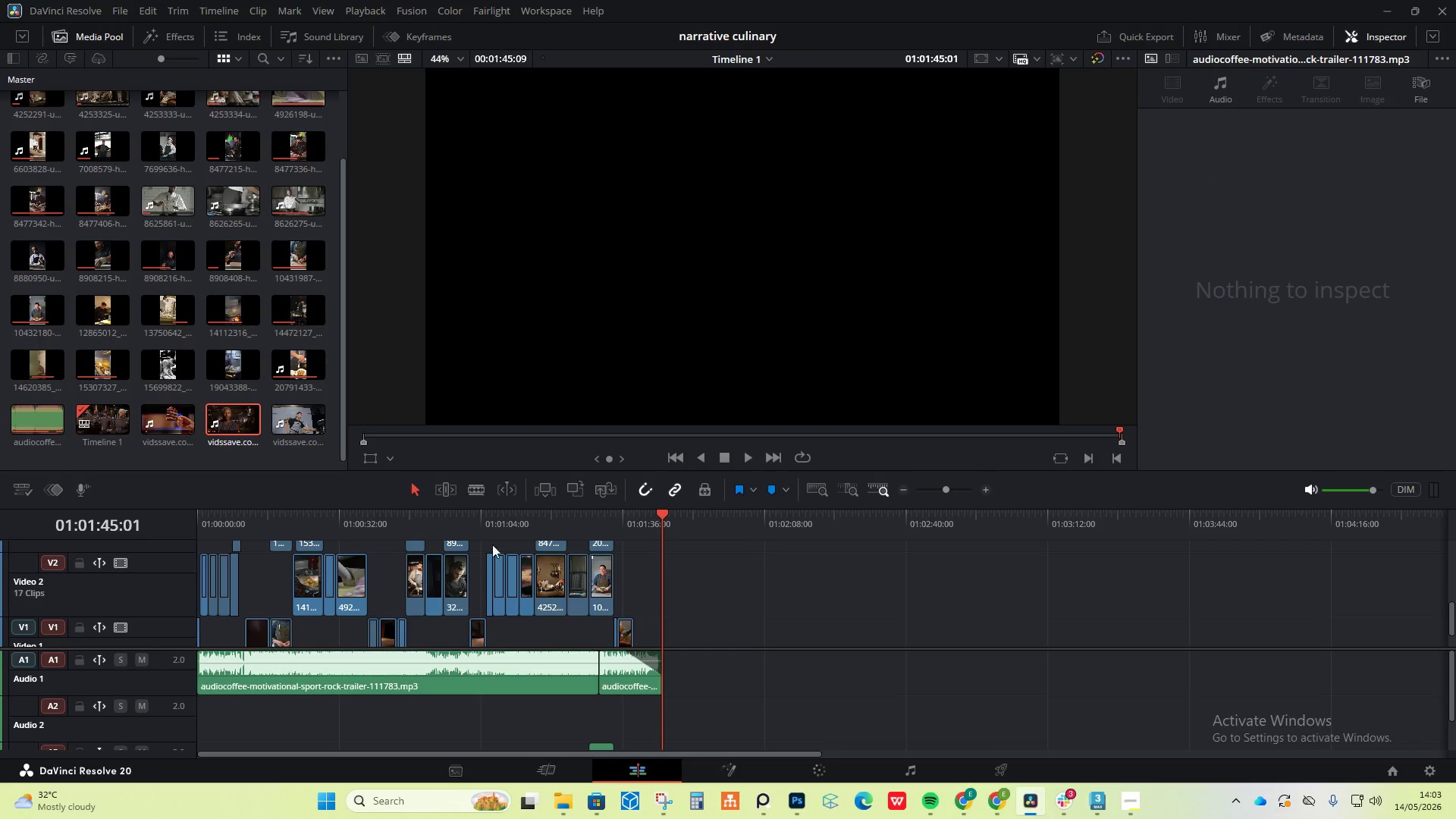 
left_click([460, 518])
 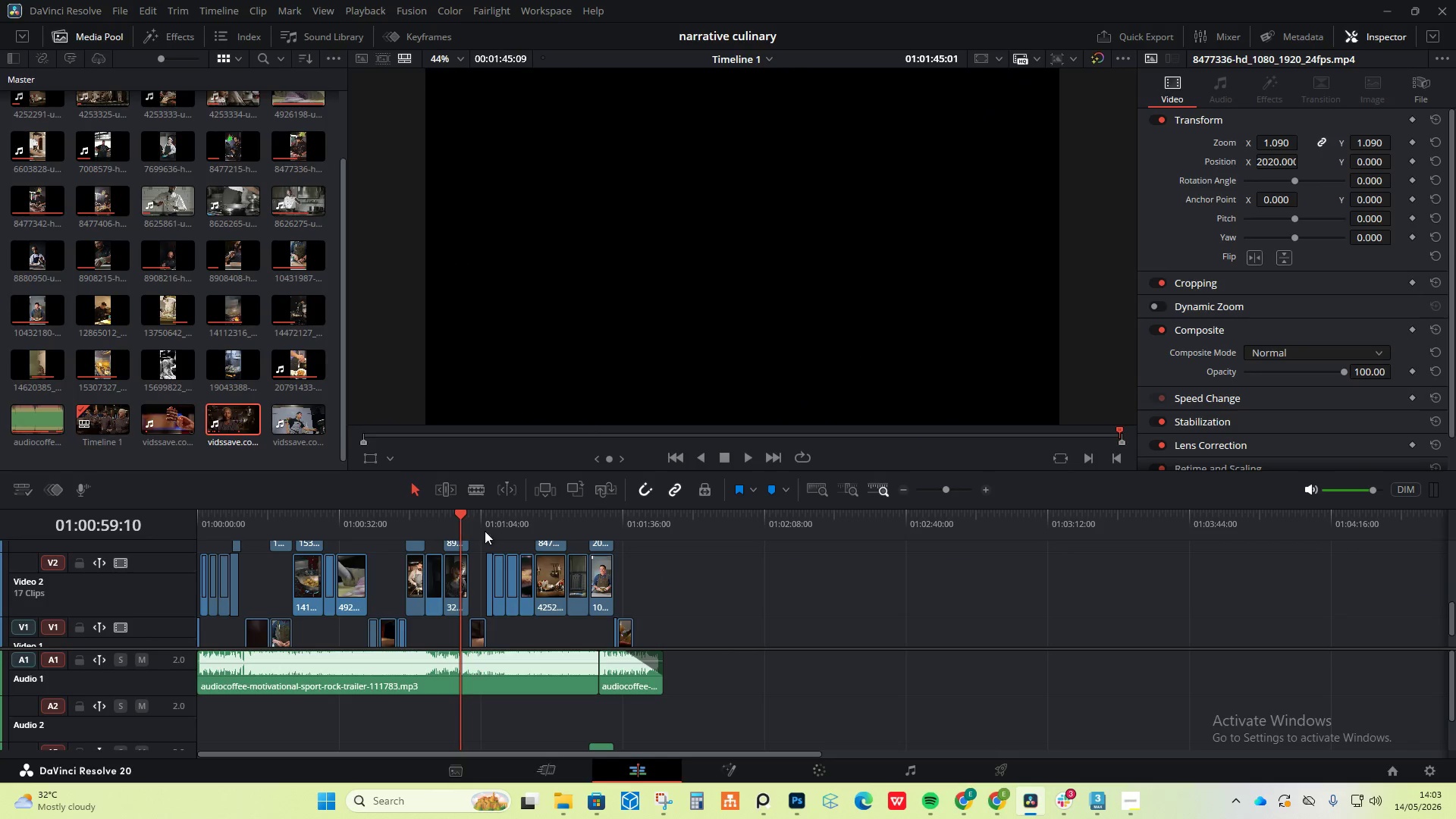 
key(Space)
 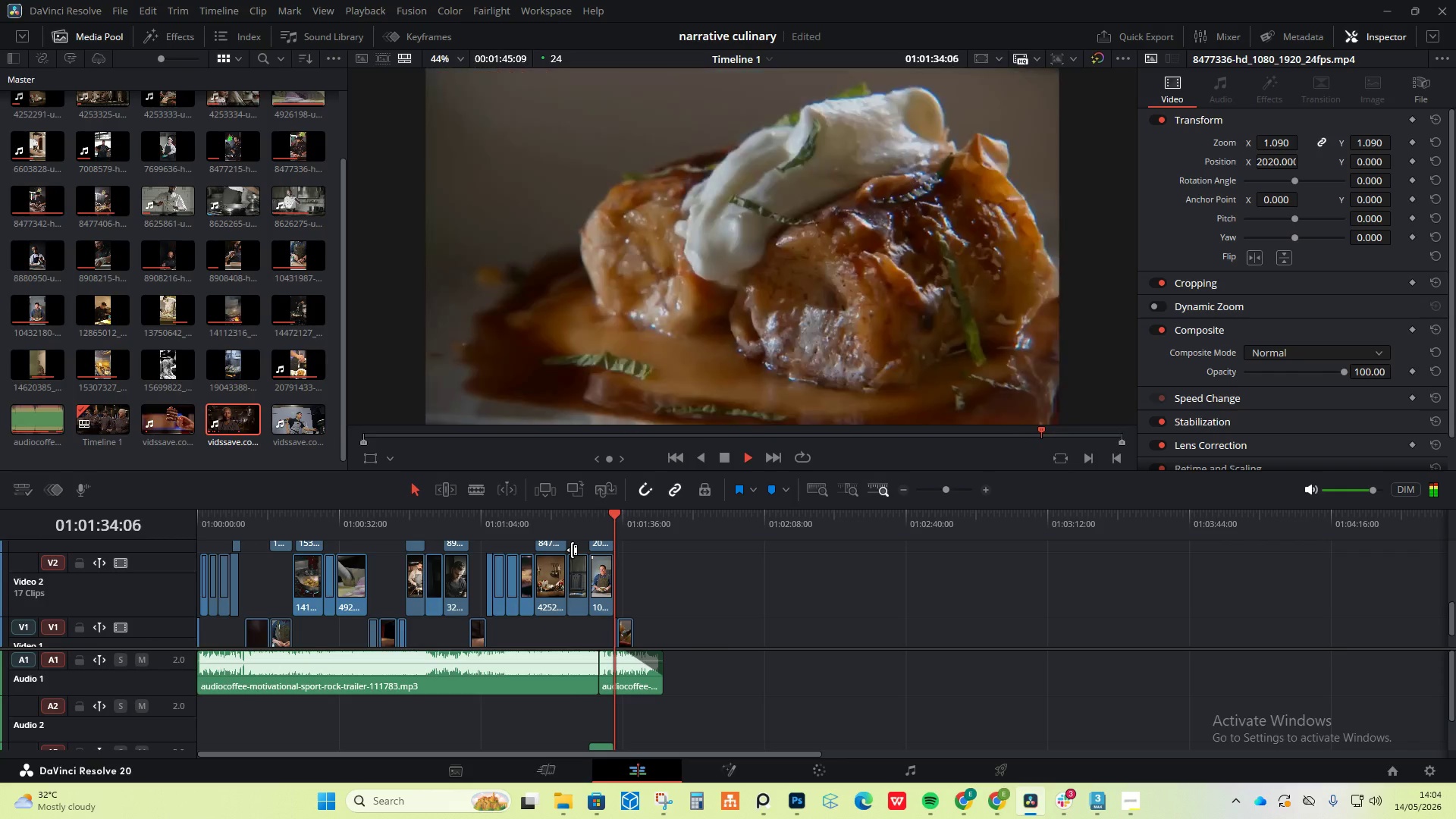 
wait(39.92)
 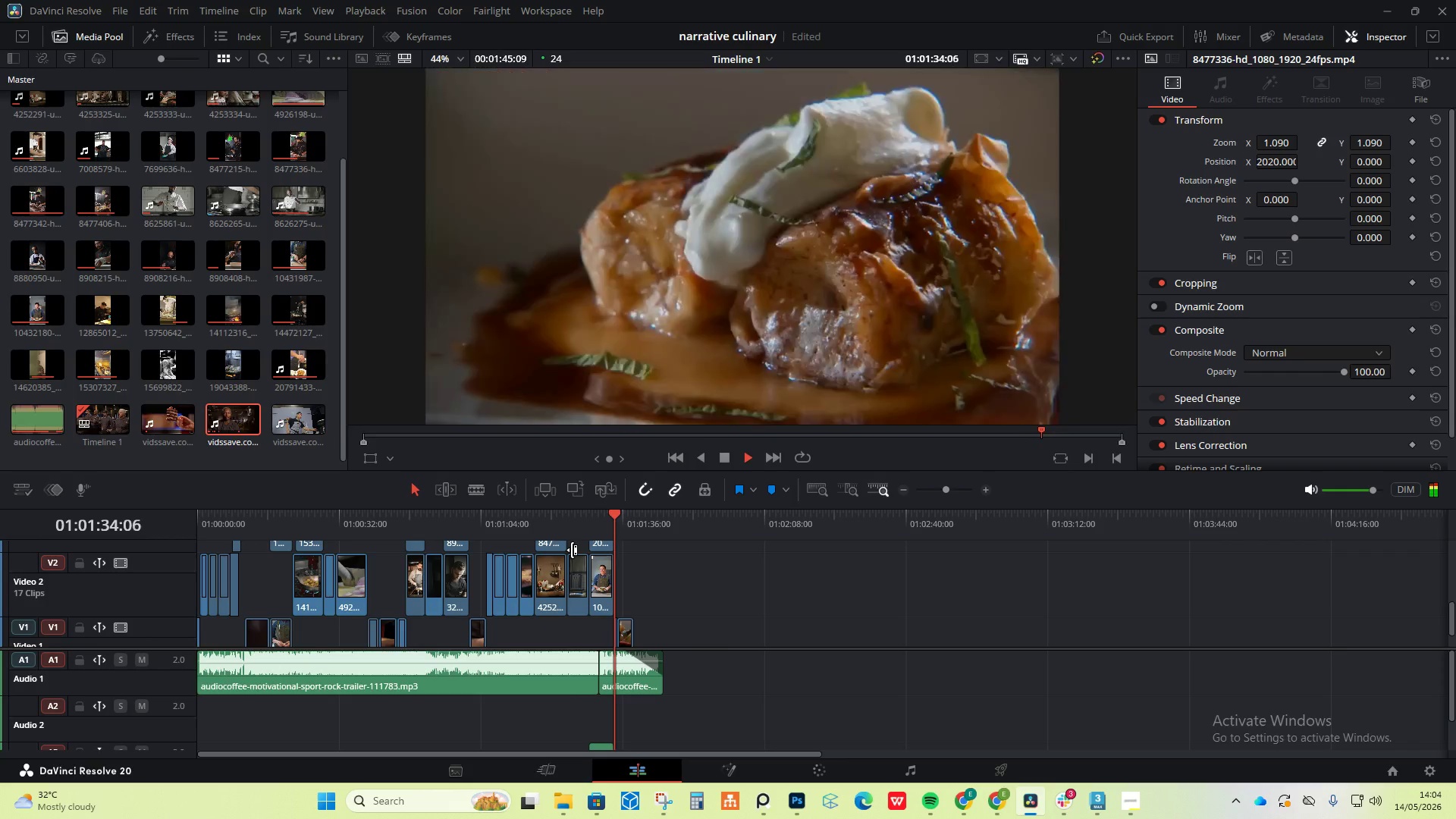 
key(Space)
 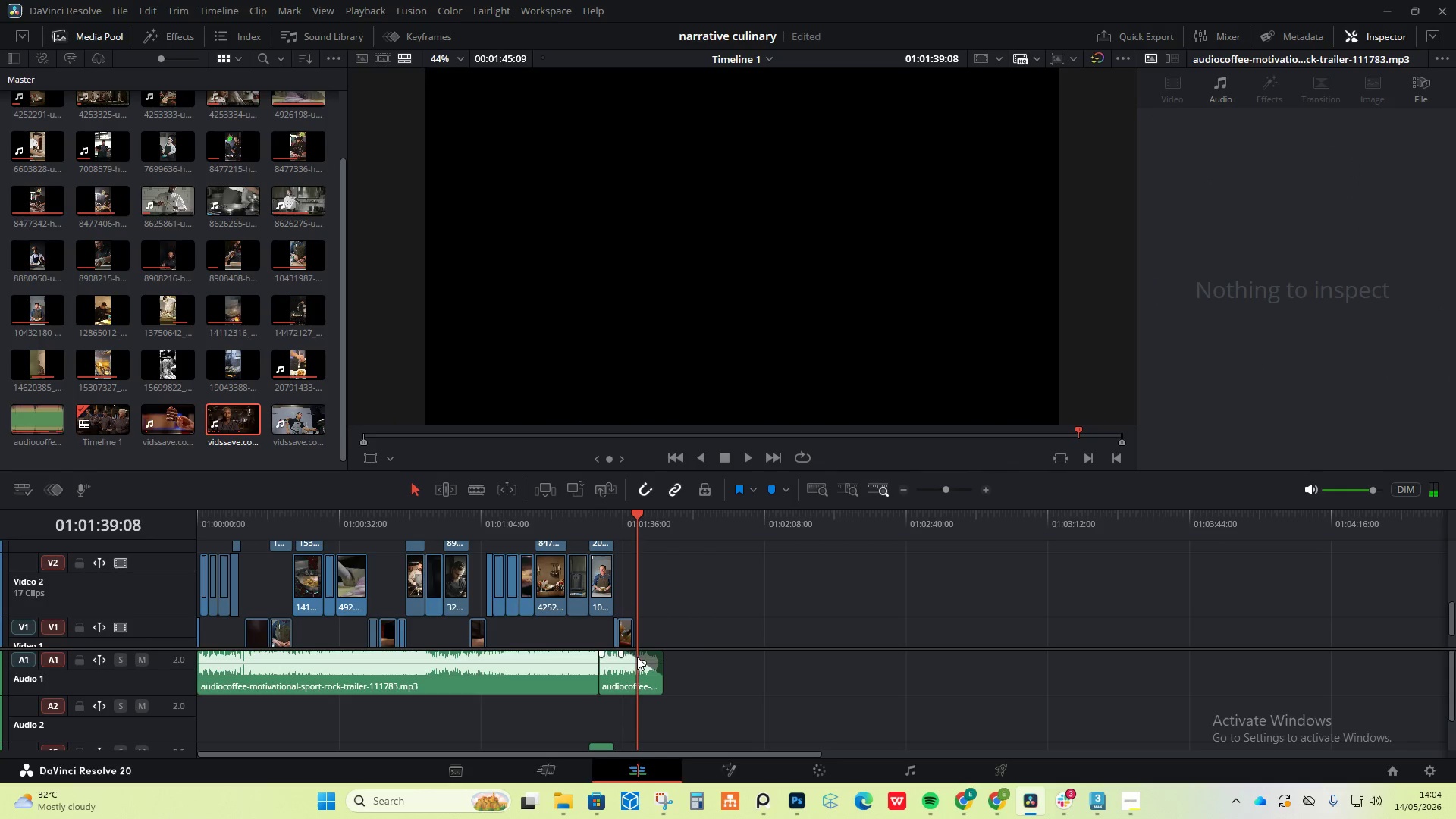 
hold_key(key=AltLeft, duration=1.17)
scroll: coordinate [809, 634], scroll_direction: up, amount: 14.0
 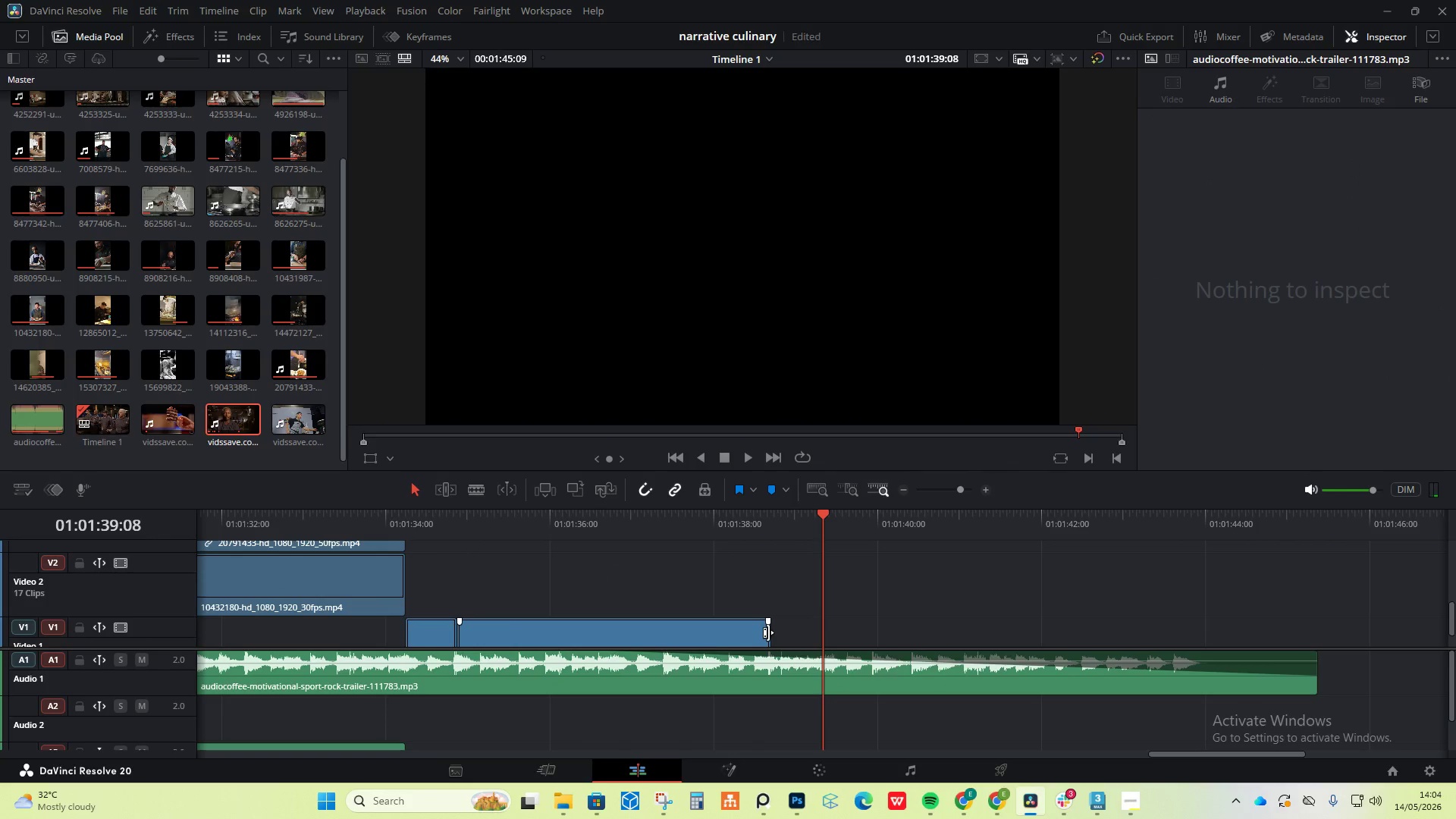 
left_click_drag(start_coordinate=[768, 632], to_coordinate=[739, 635])
 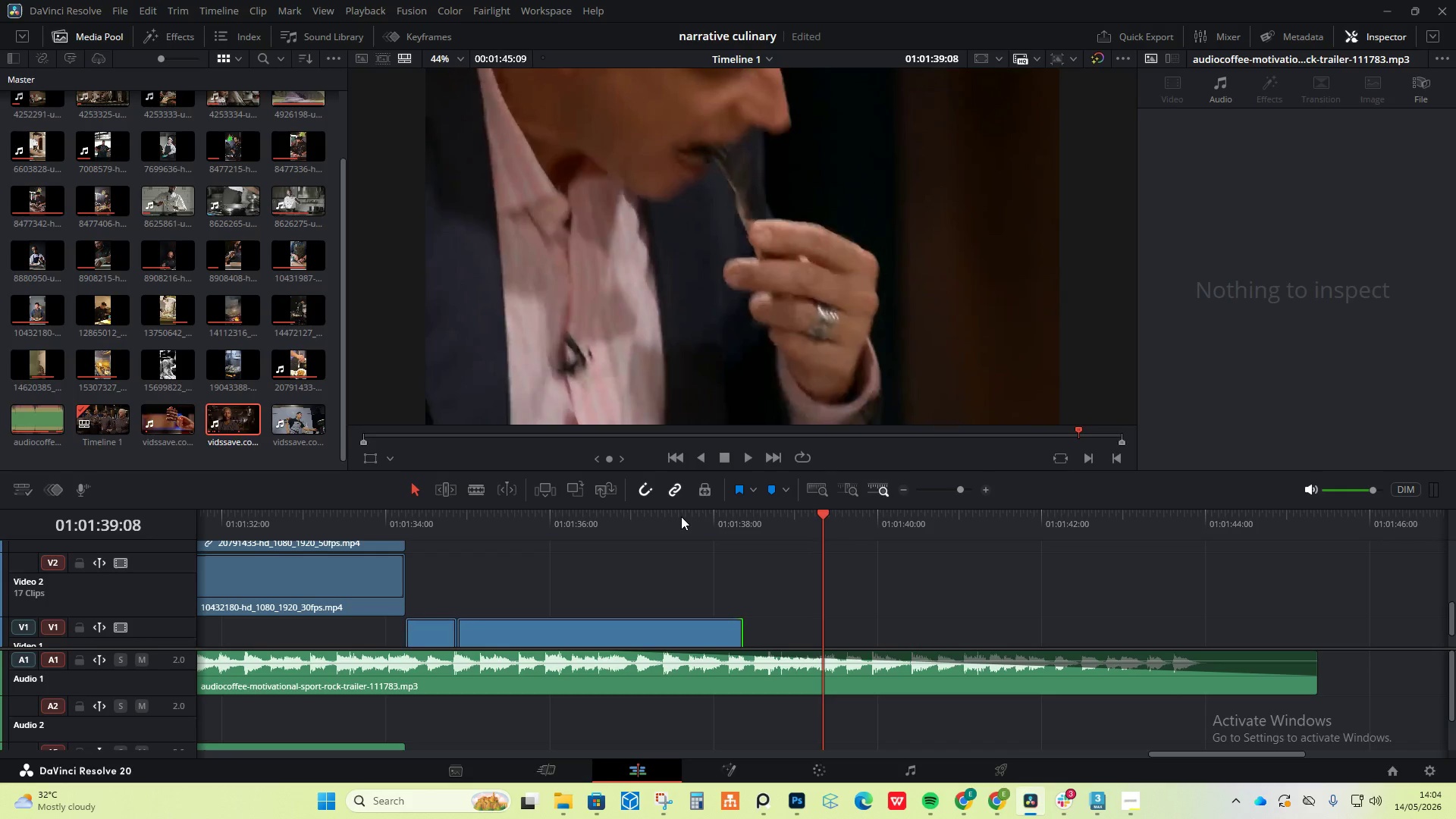 
double_click([681, 517])
 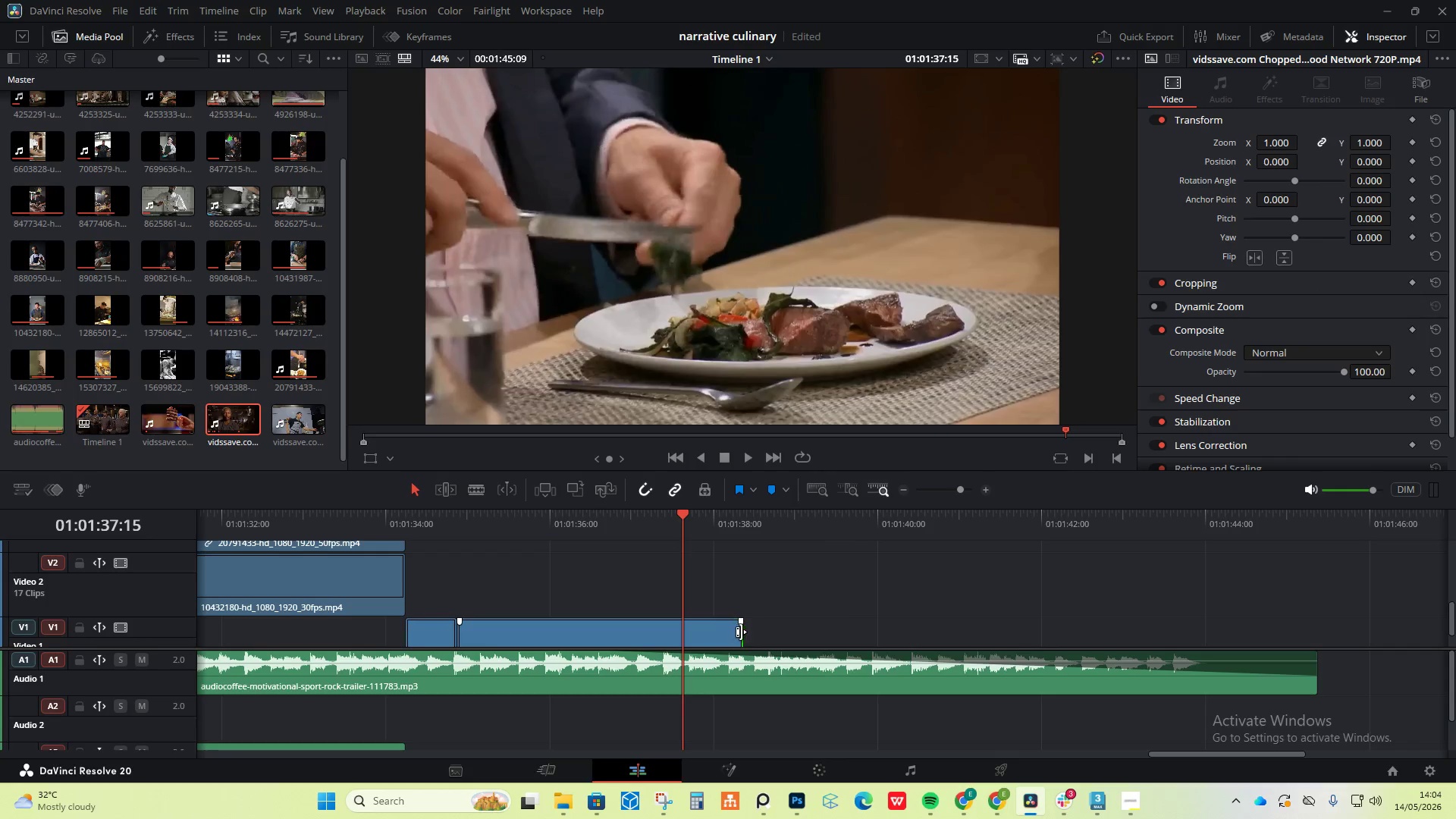 
left_click_drag(start_coordinate=[742, 632], to_coordinate=[622, 644])